 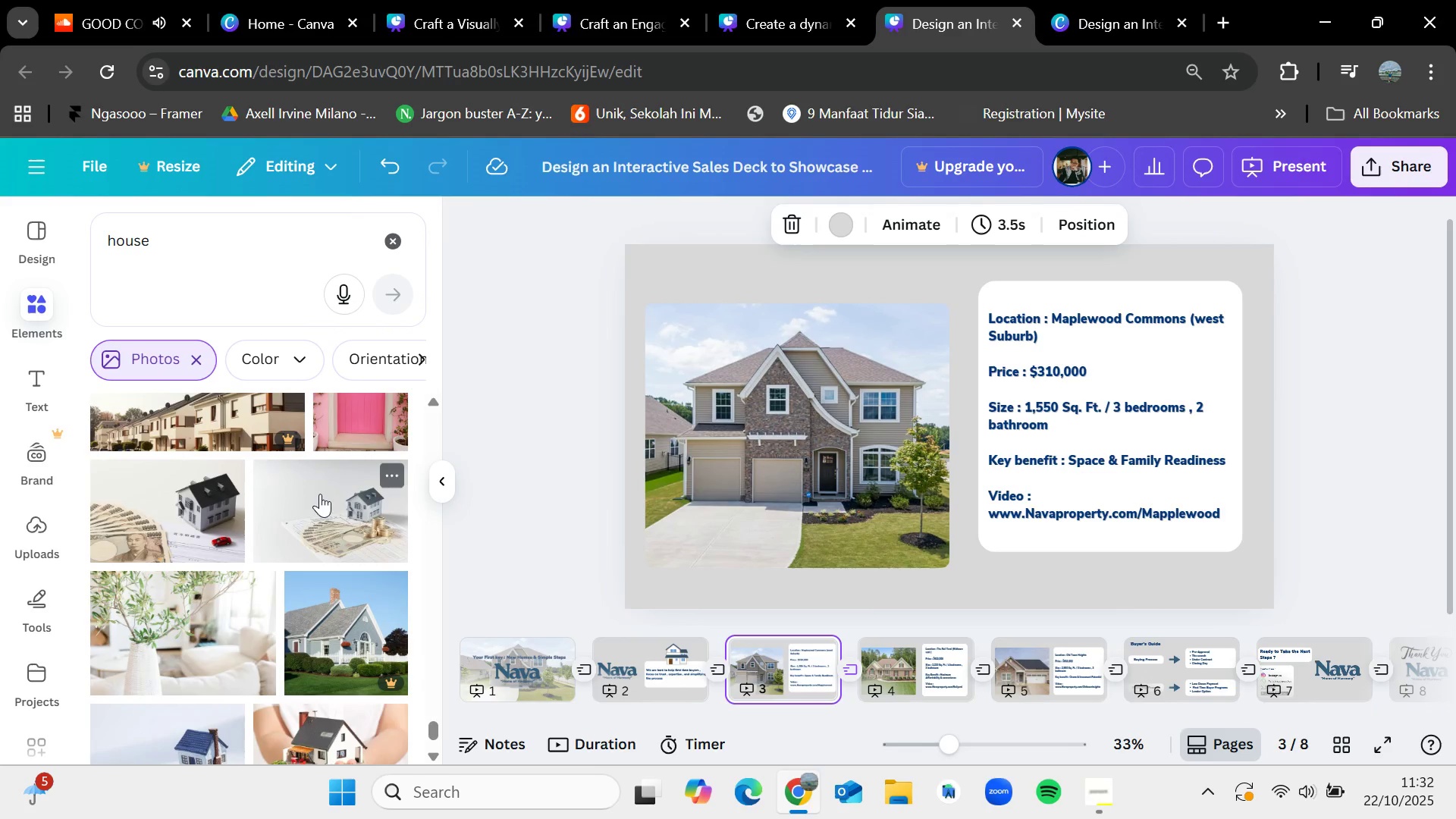 
scroll: coordinate [326, 493], scroll_direction: down, amount: 3.0
 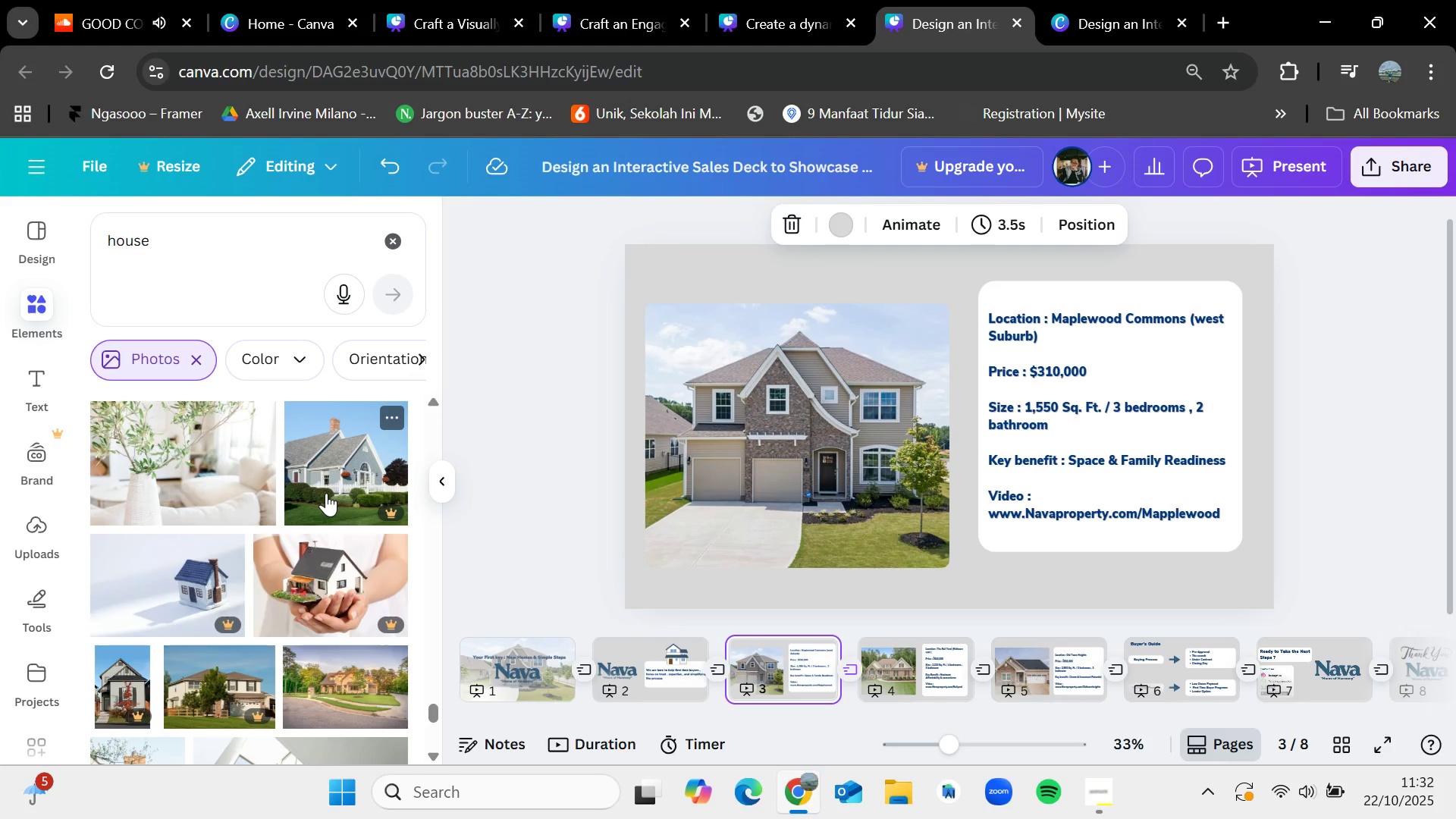 
wait(17.64)
 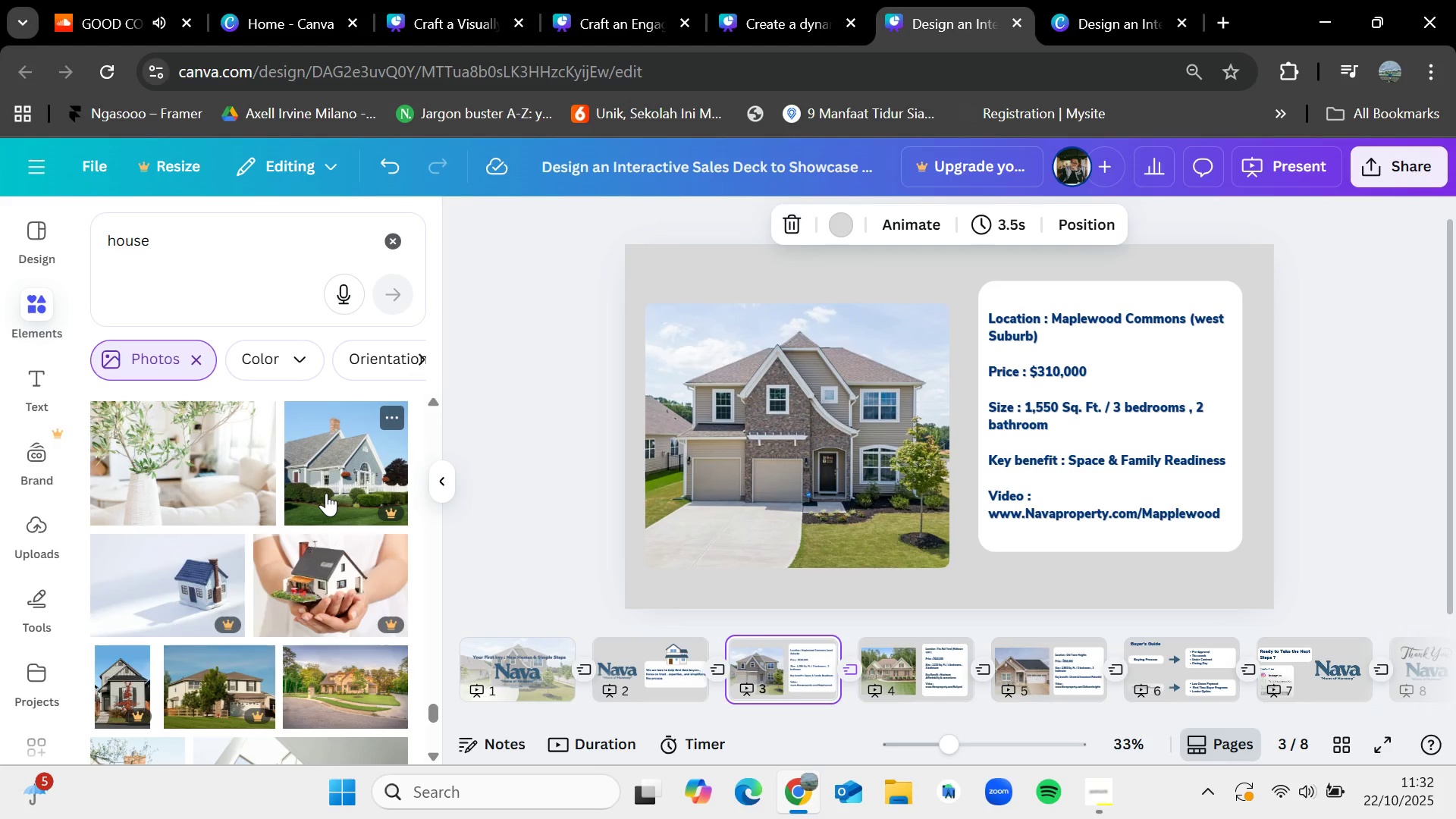 
scroll: coordinate [326, 493], scroll_direction: down, amount: 3.0
 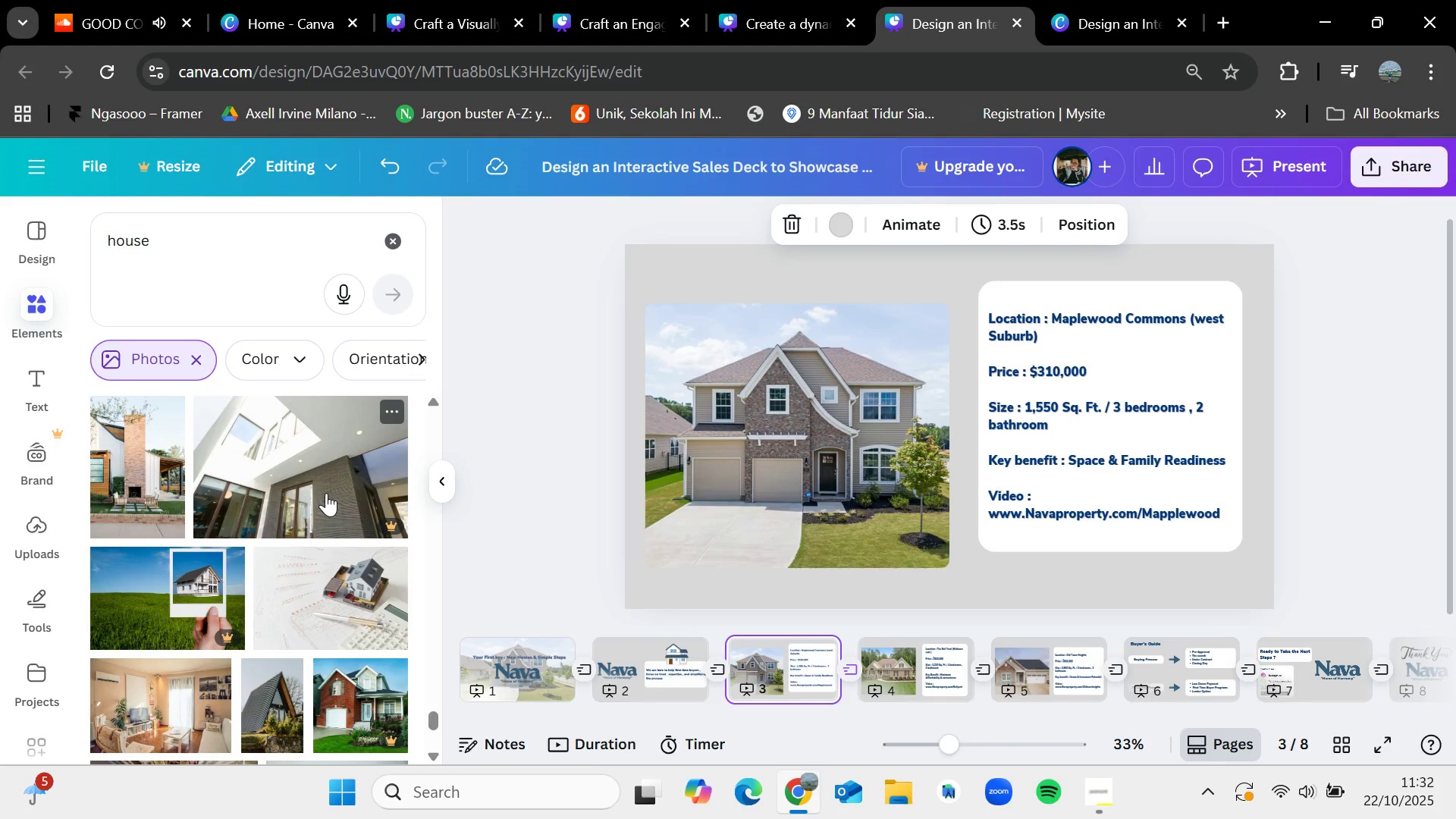 
wait(6.18)
 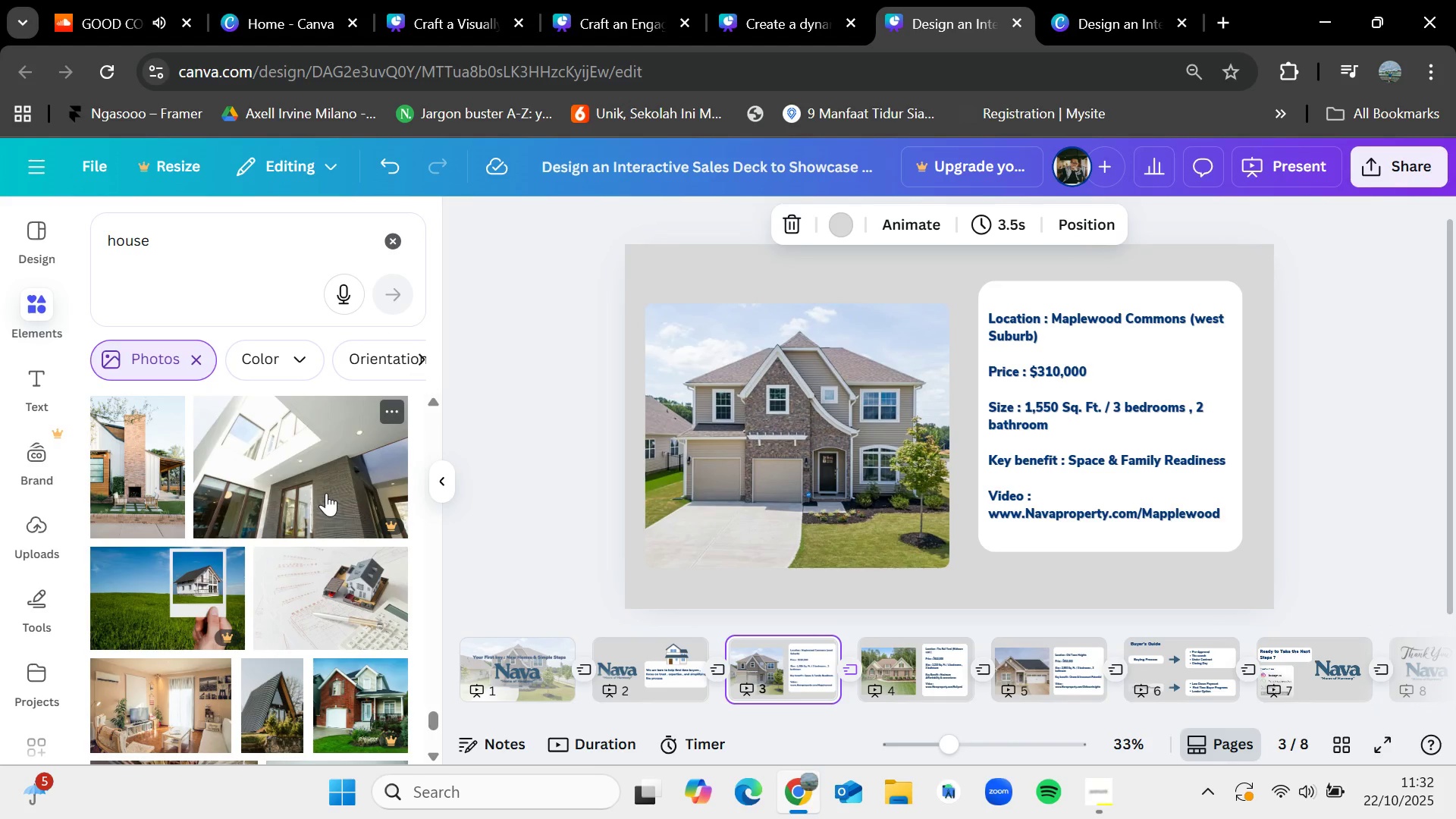 
scroll: coordinate [294, 563], scroll_direction: down, amount: 3.0
 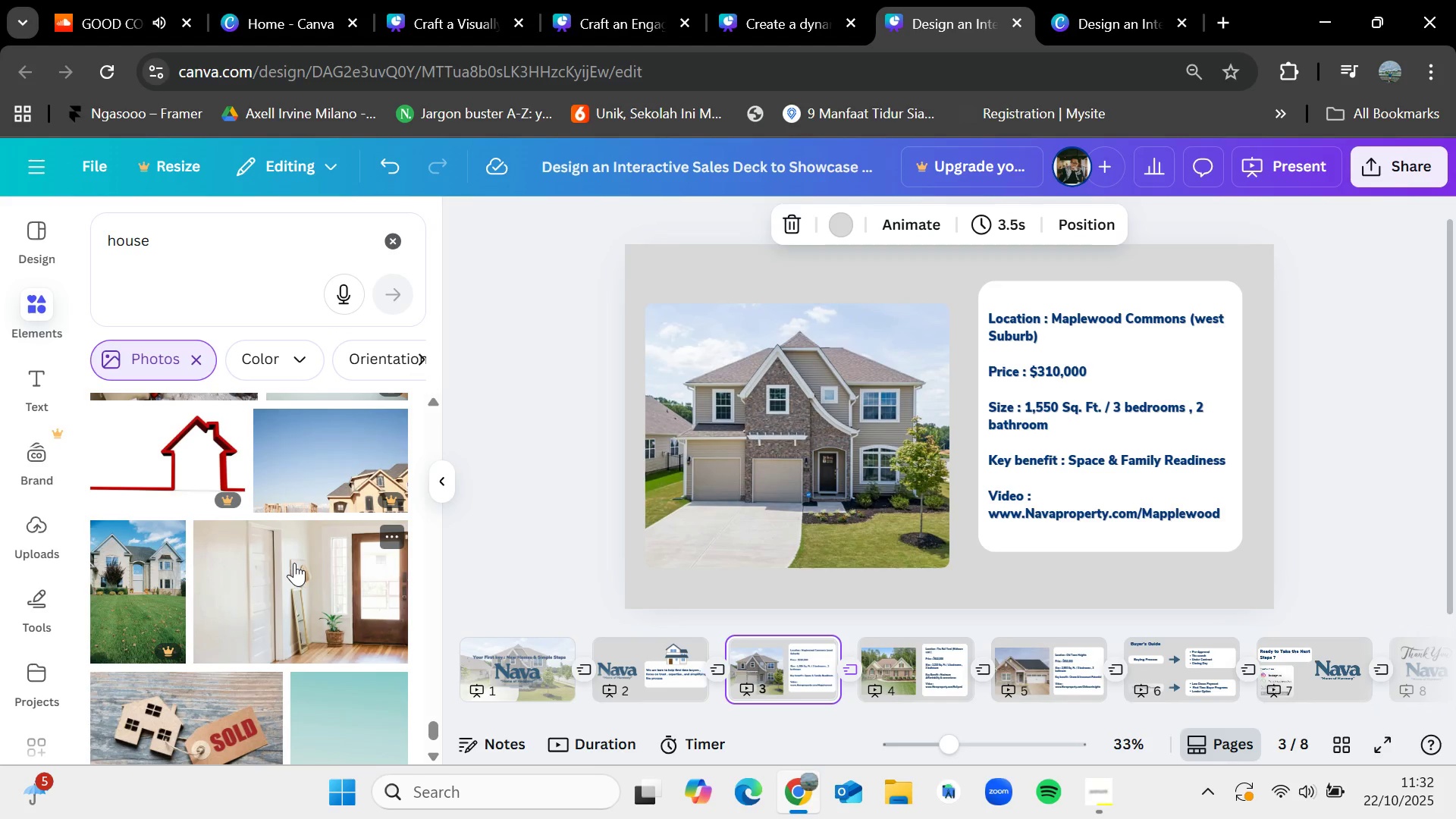 
wait(22.91)
 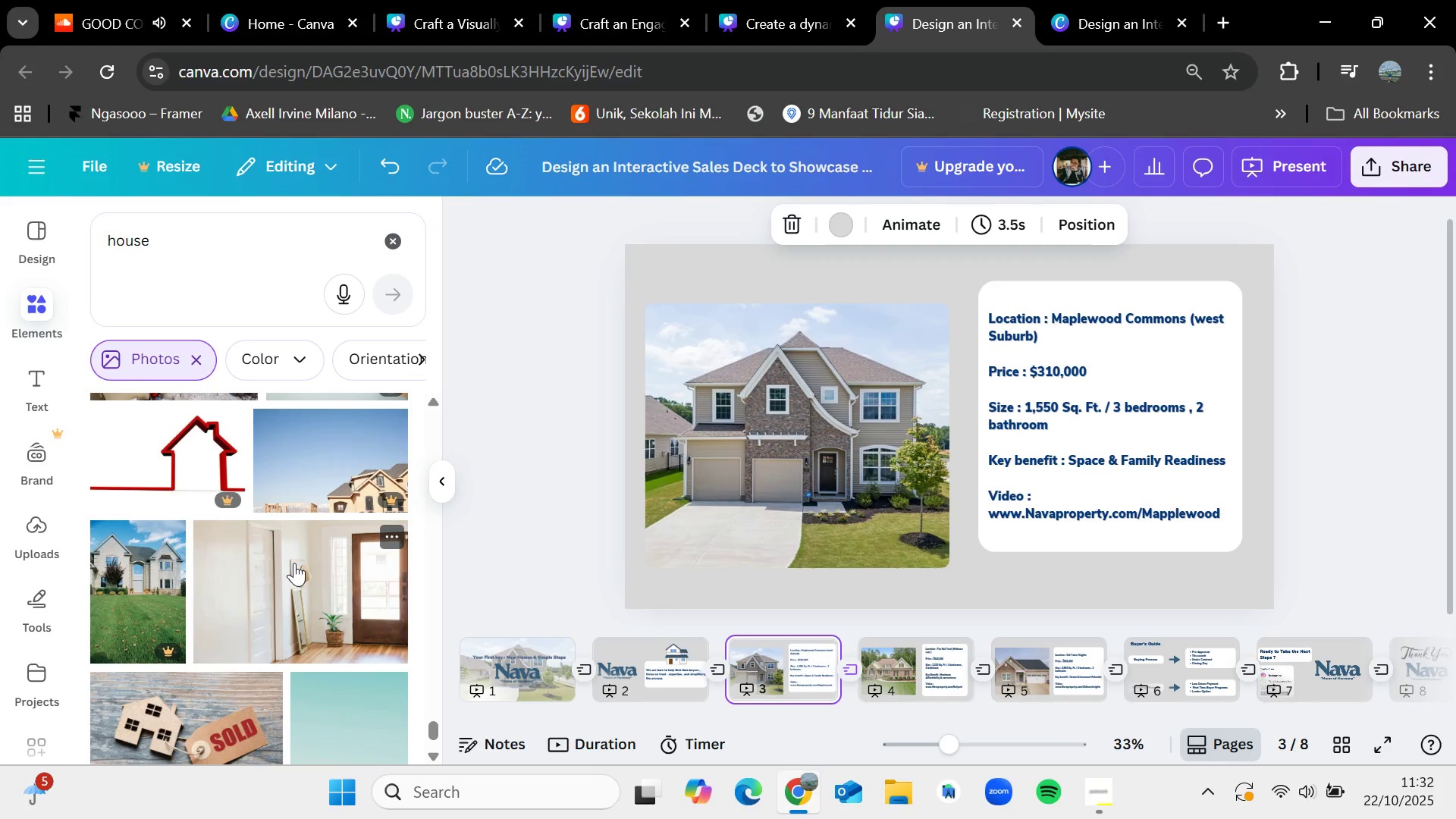 
scroll: coordinate [314, 563], scroll_direction: down, amount: 6.0
 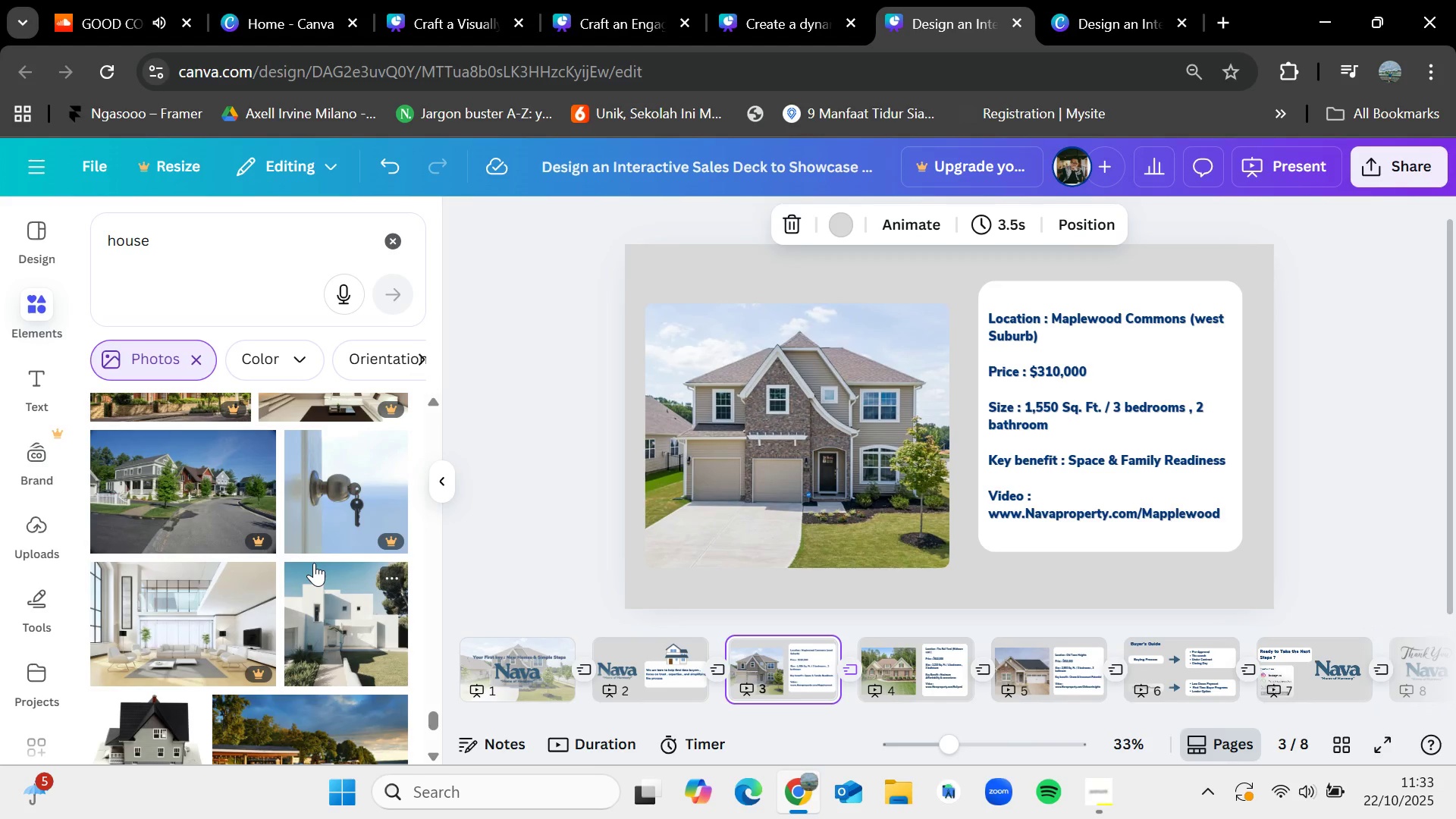 
wait(8.29)
 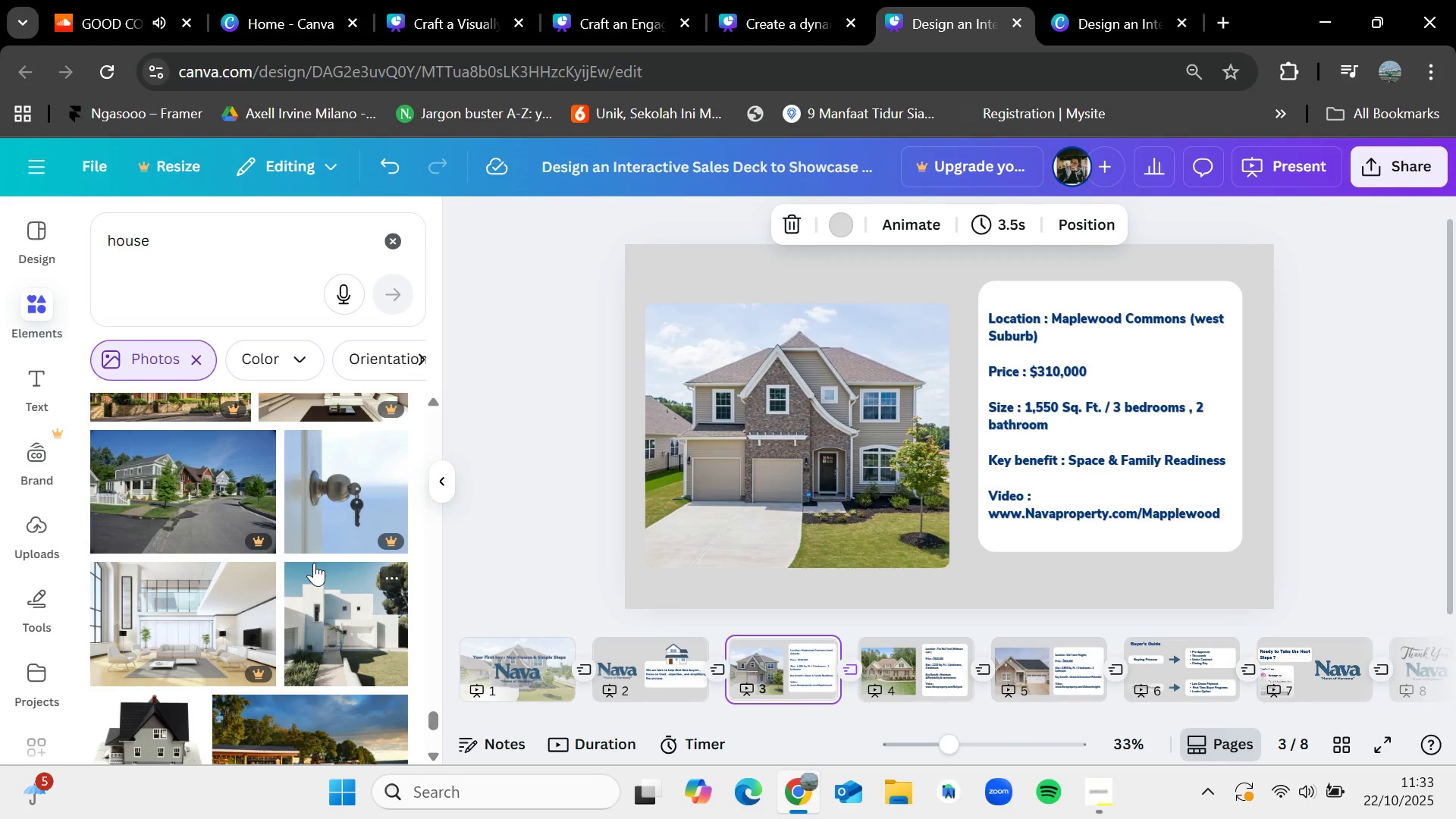 
scroll: coordinate [314, 563], scroll_direction: down, amount: 4.0
 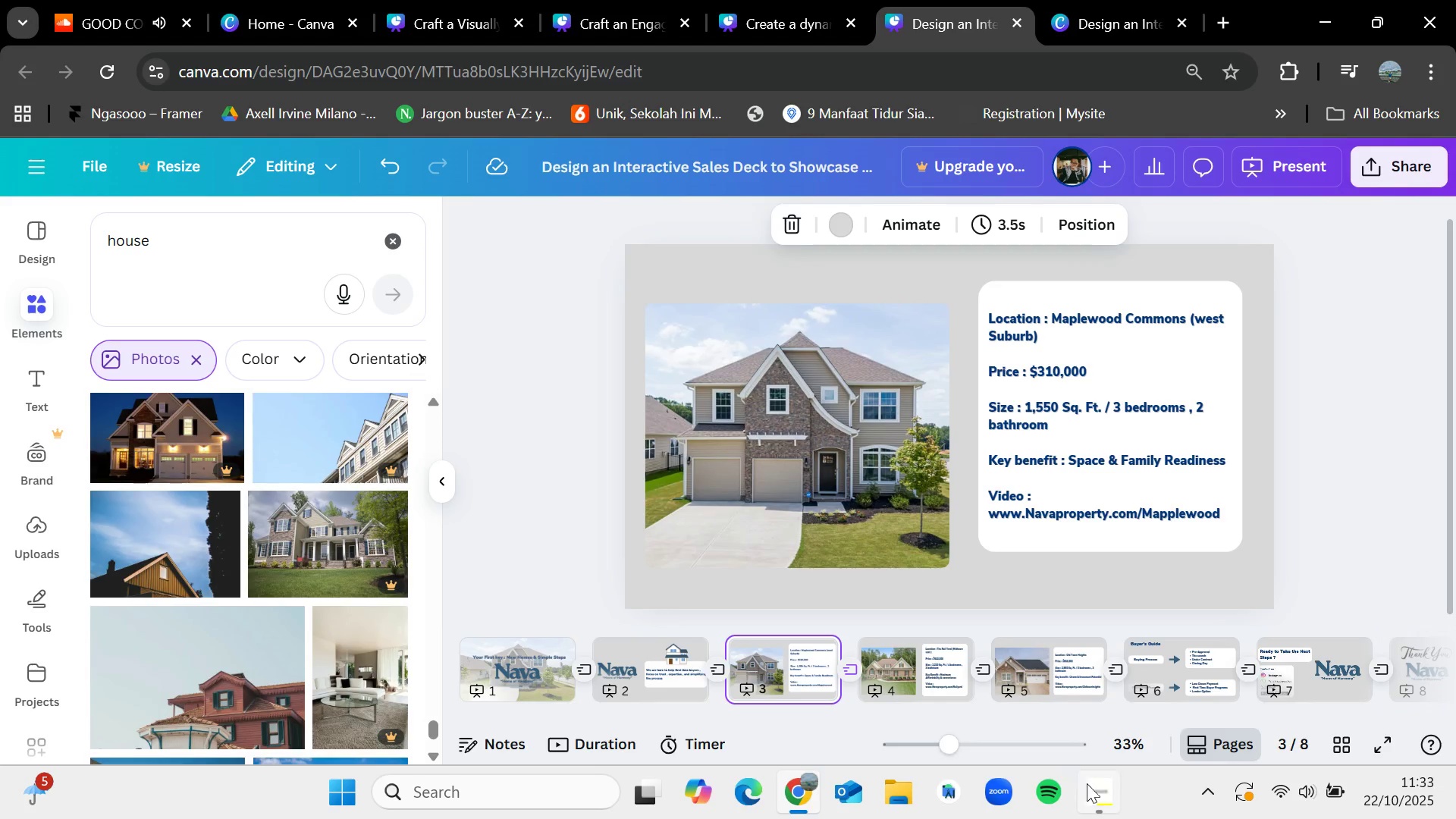 
left_click([1093, 790])
 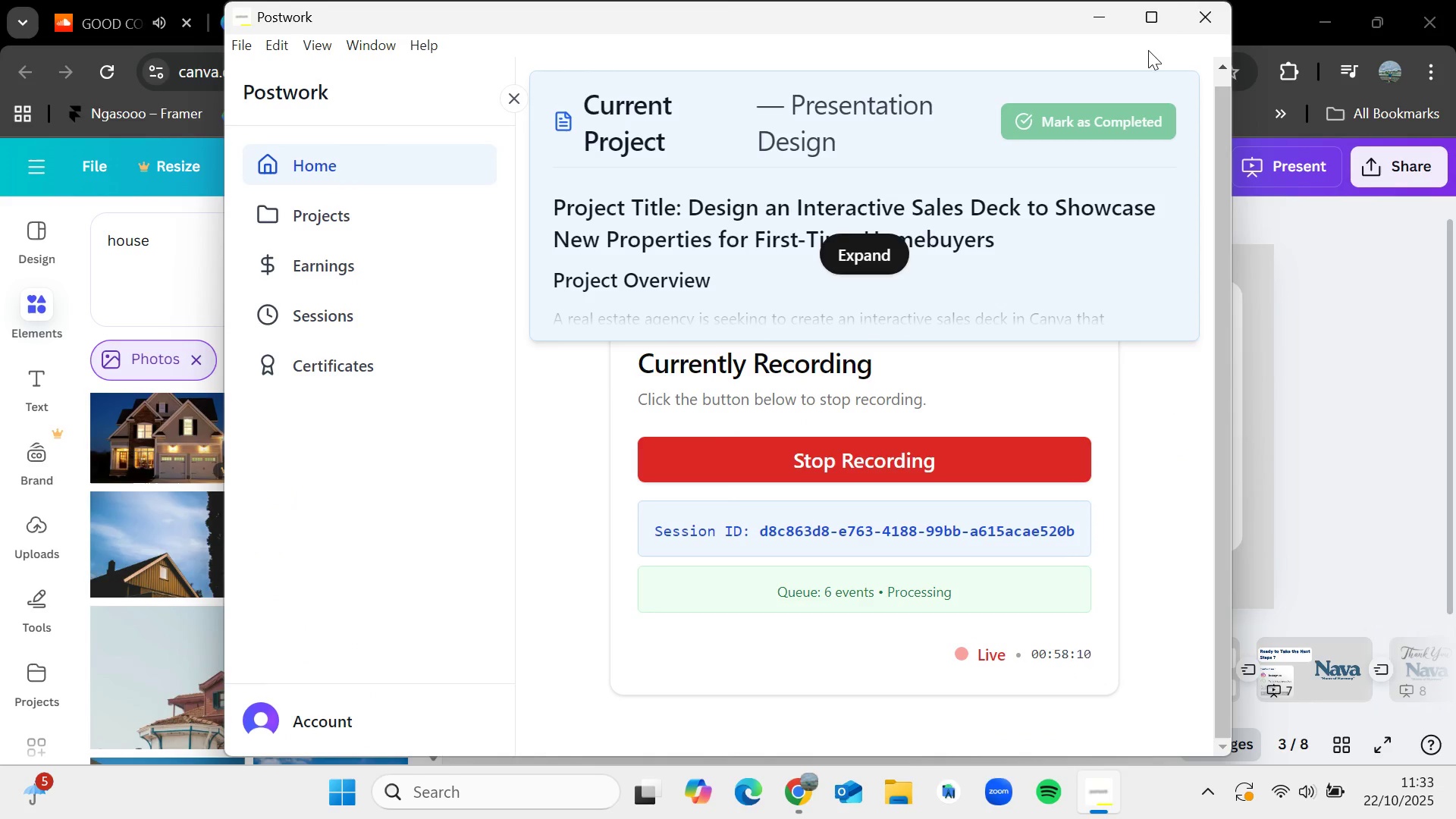 
left_click([1109, 14])
 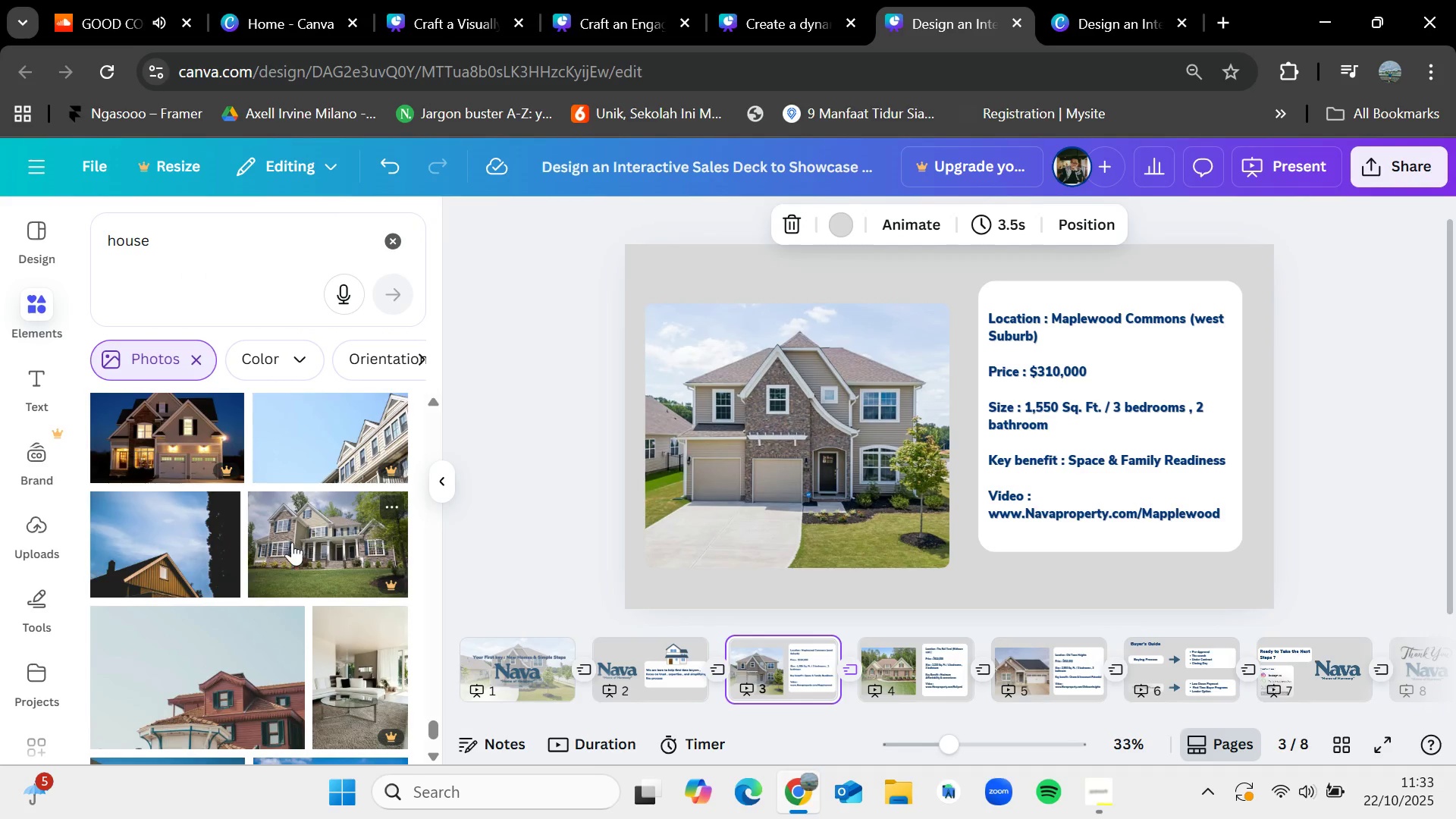 
scroll: coordinate [276, 562], scroll_direction: down, amount: 4.0
 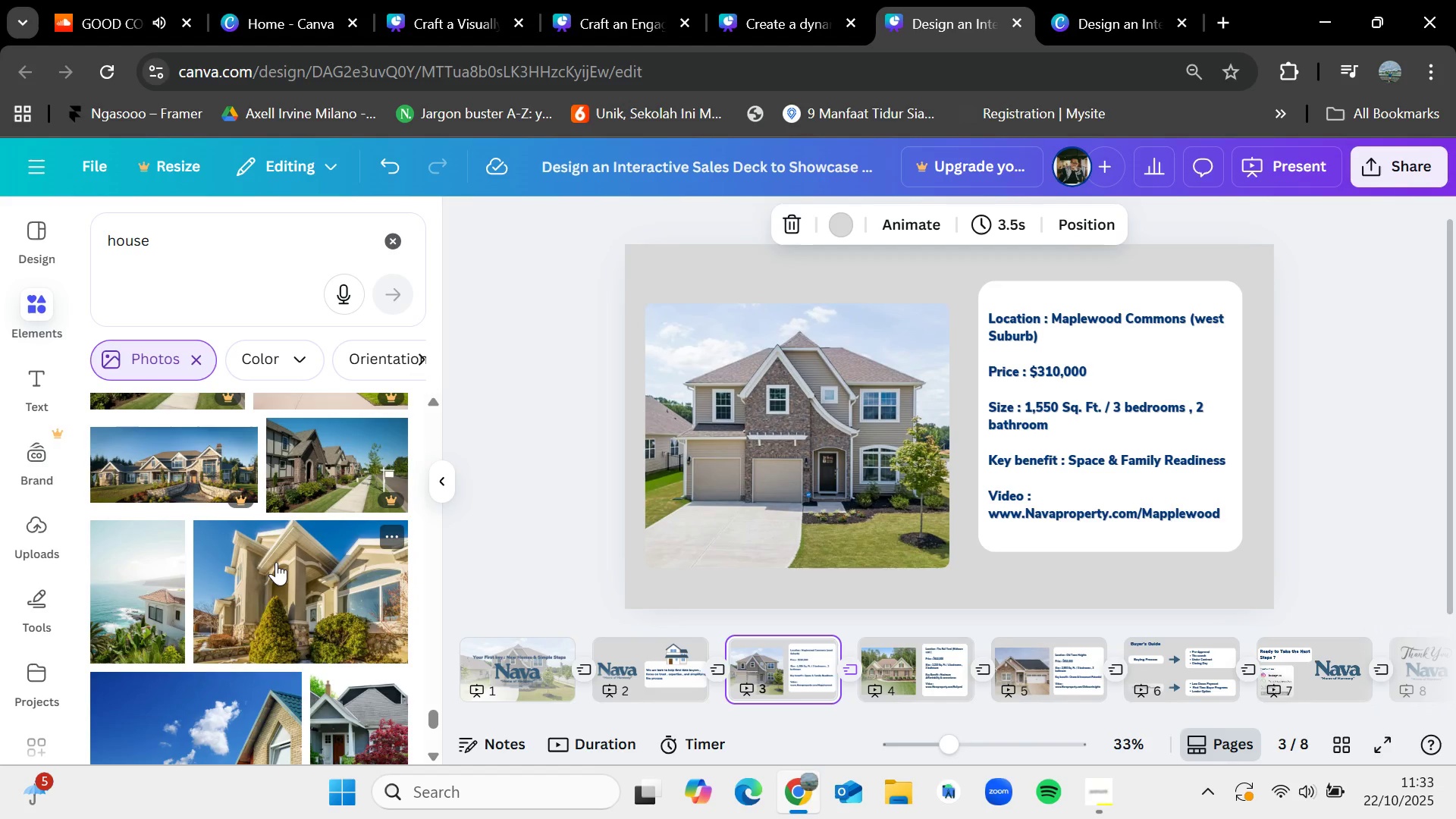 
wait(27.68)
 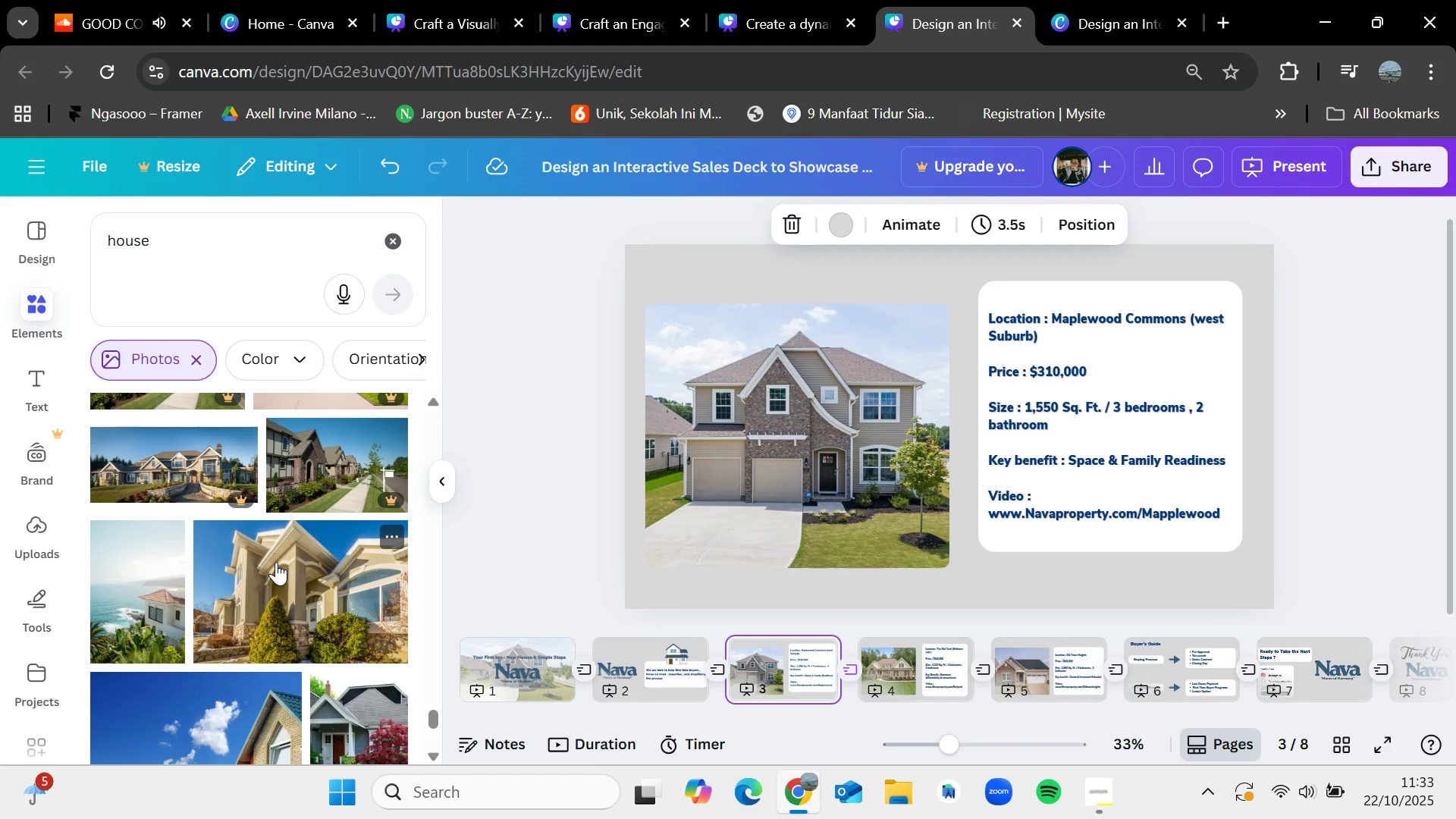 
left_click([895, 651])
 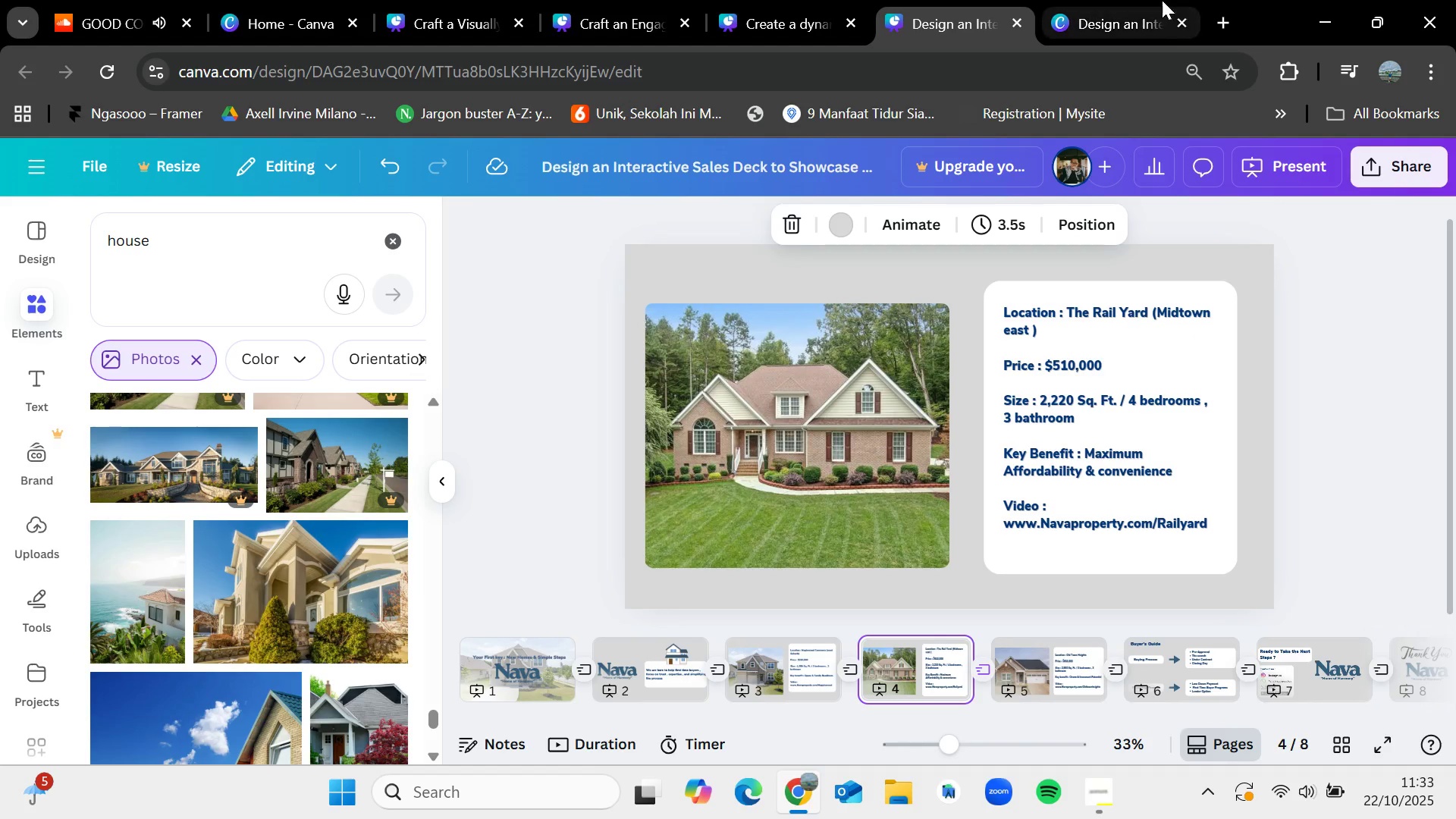 
left_click([1118, 0])
 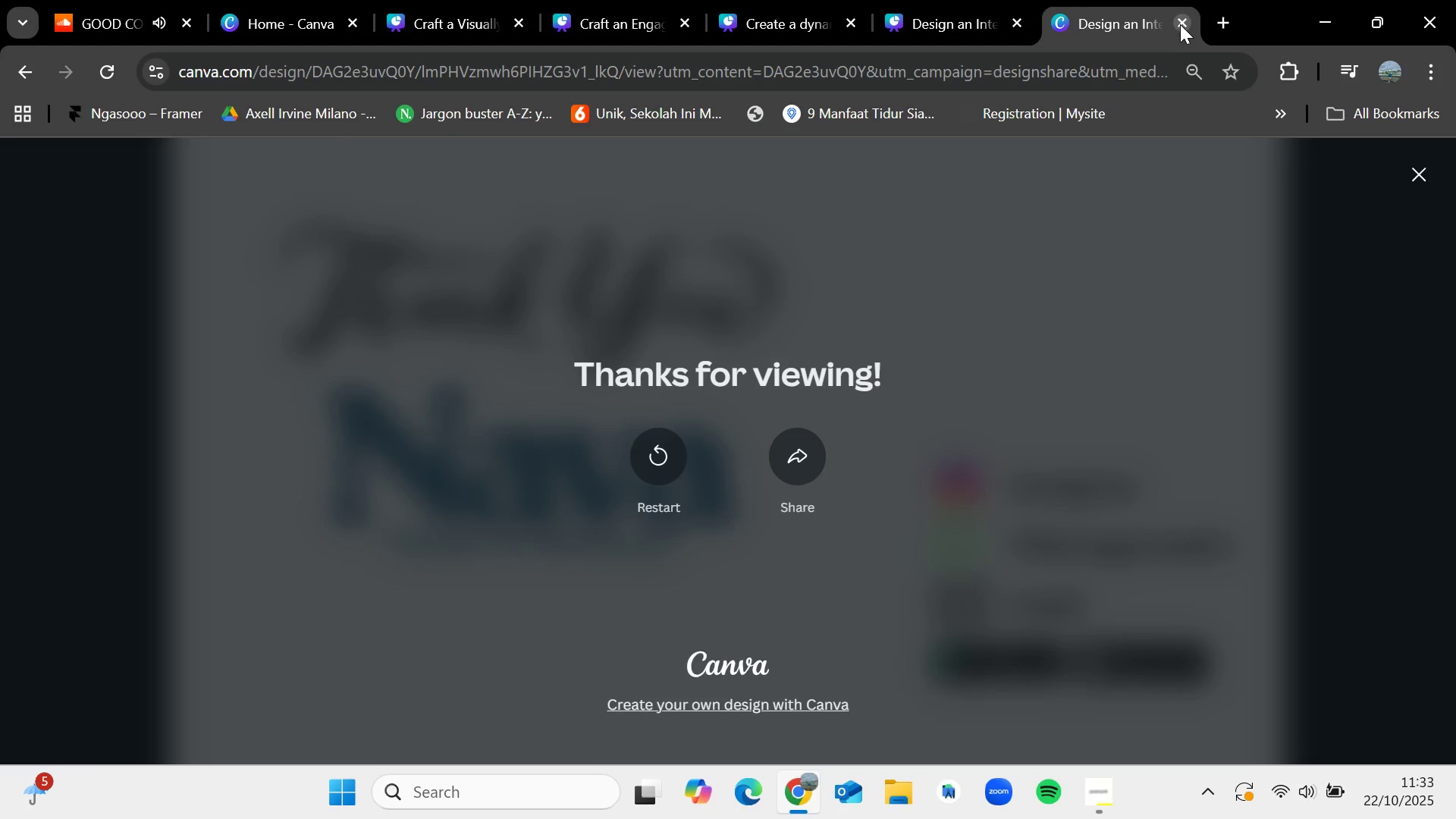 
left_click([1181, 24])
 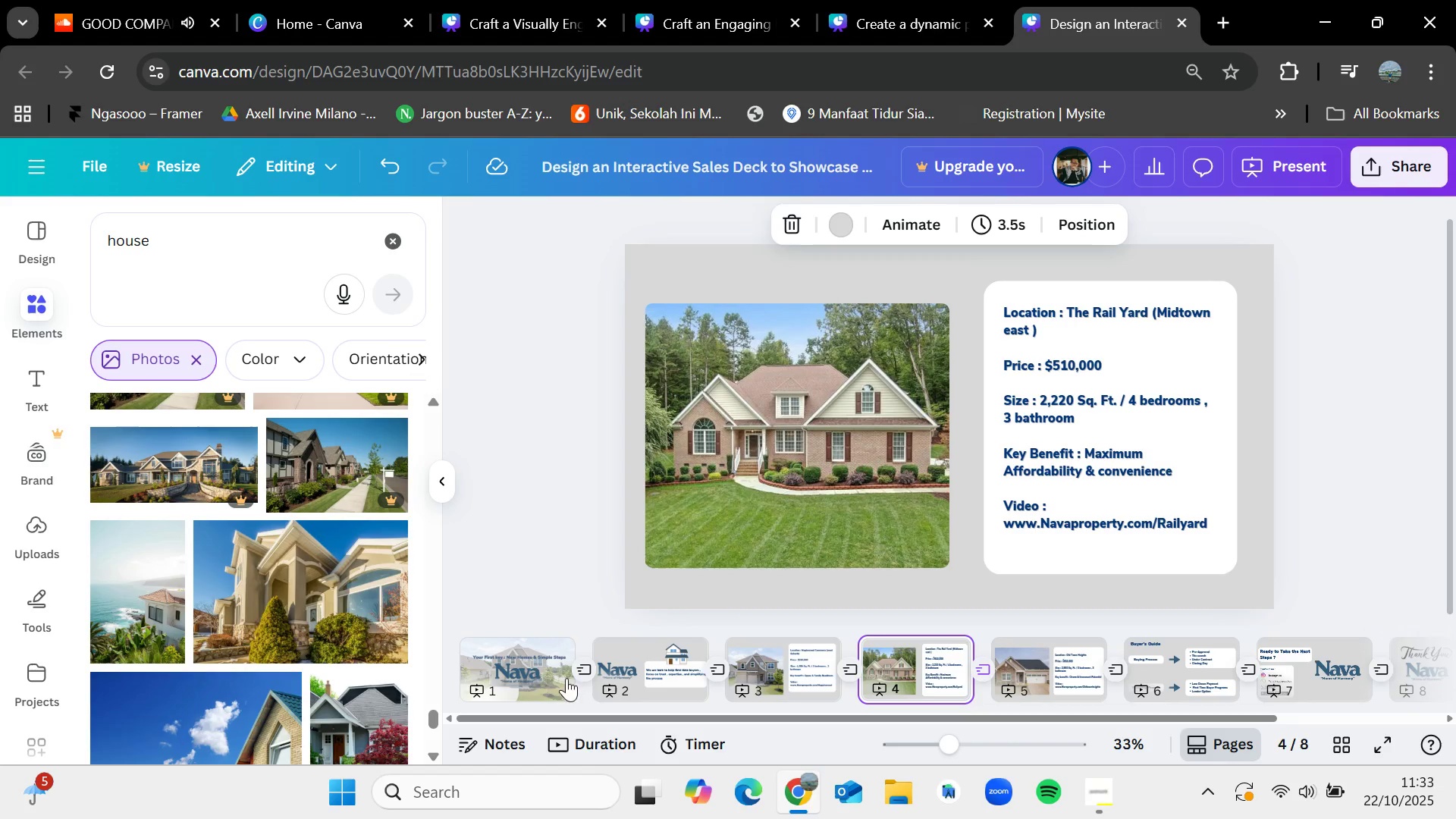 
left_click([523, 668])
 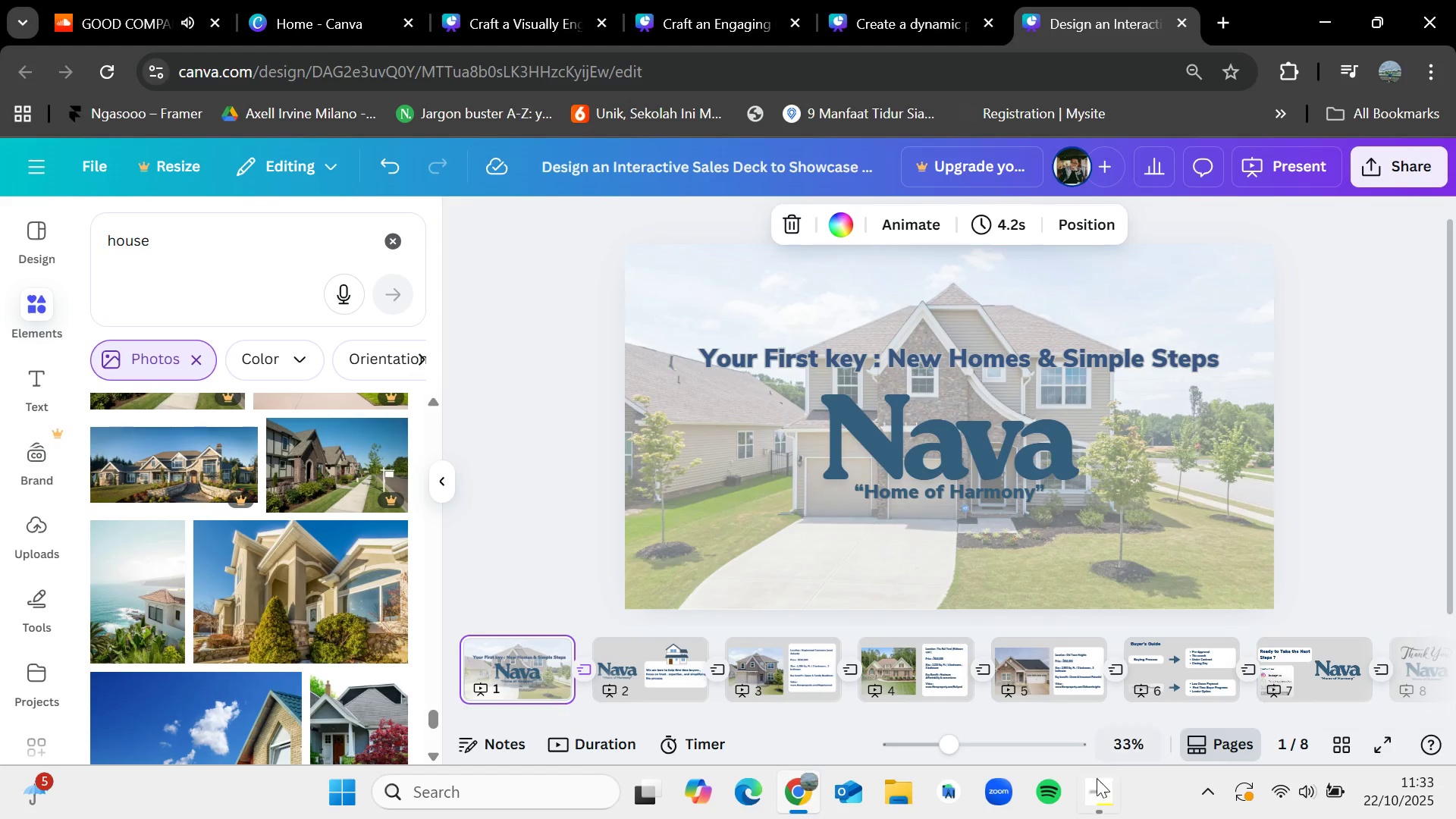 
left_click([1097, 818])